 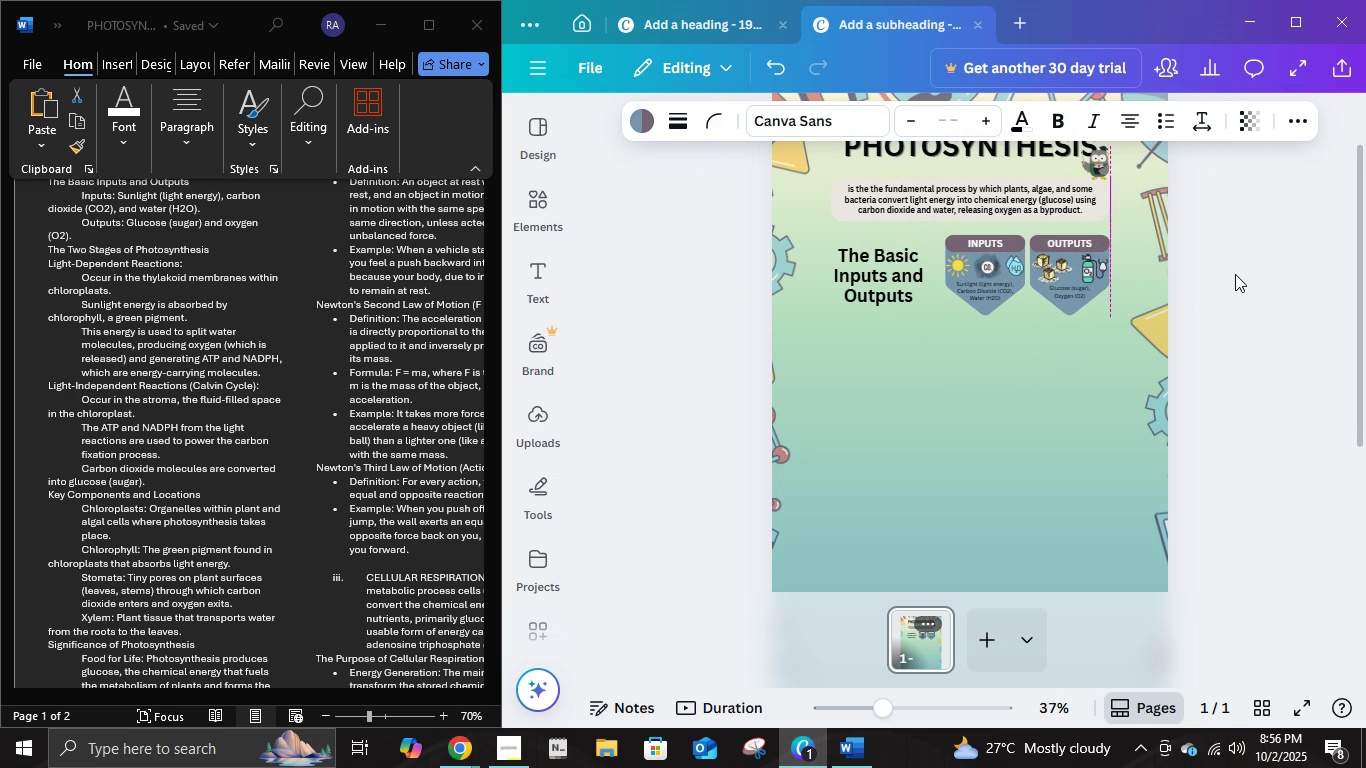 
double_click([888, 288])
 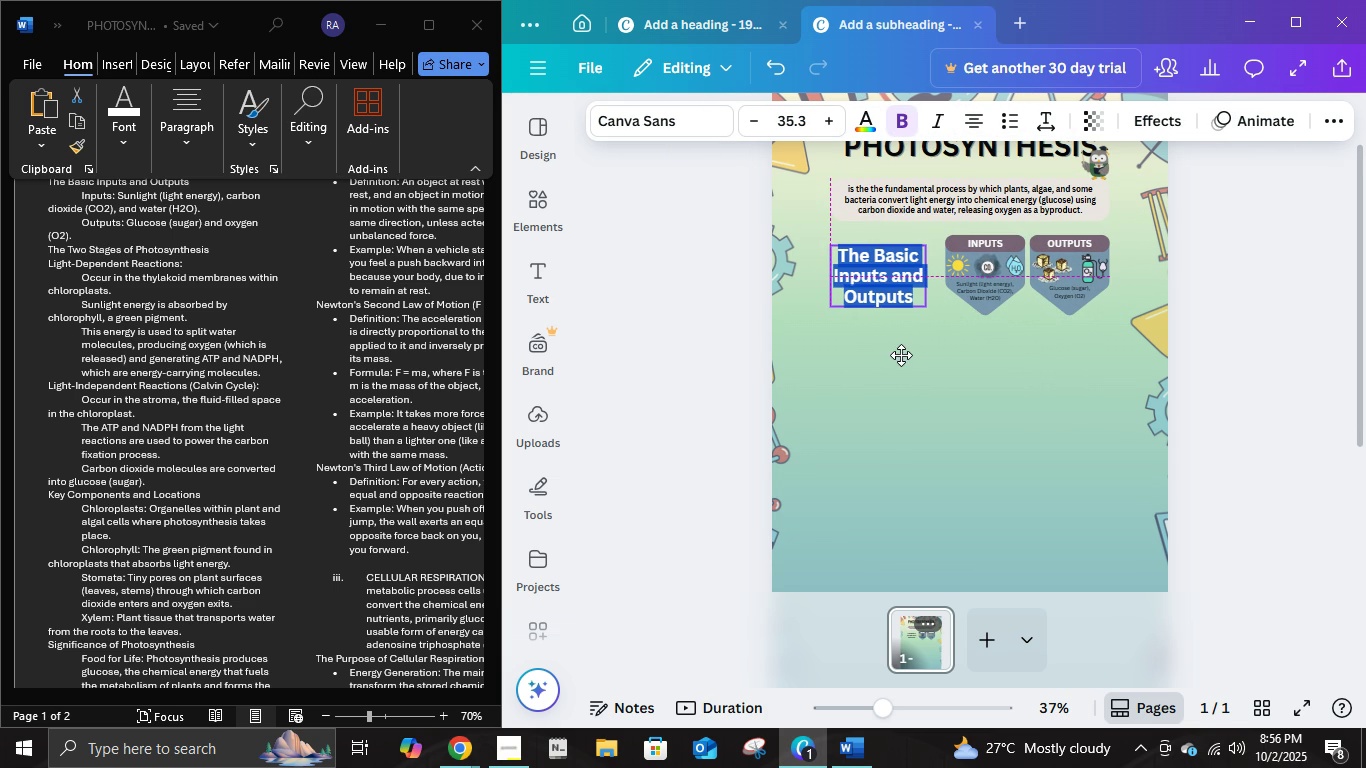 
left_click([906, 355])
 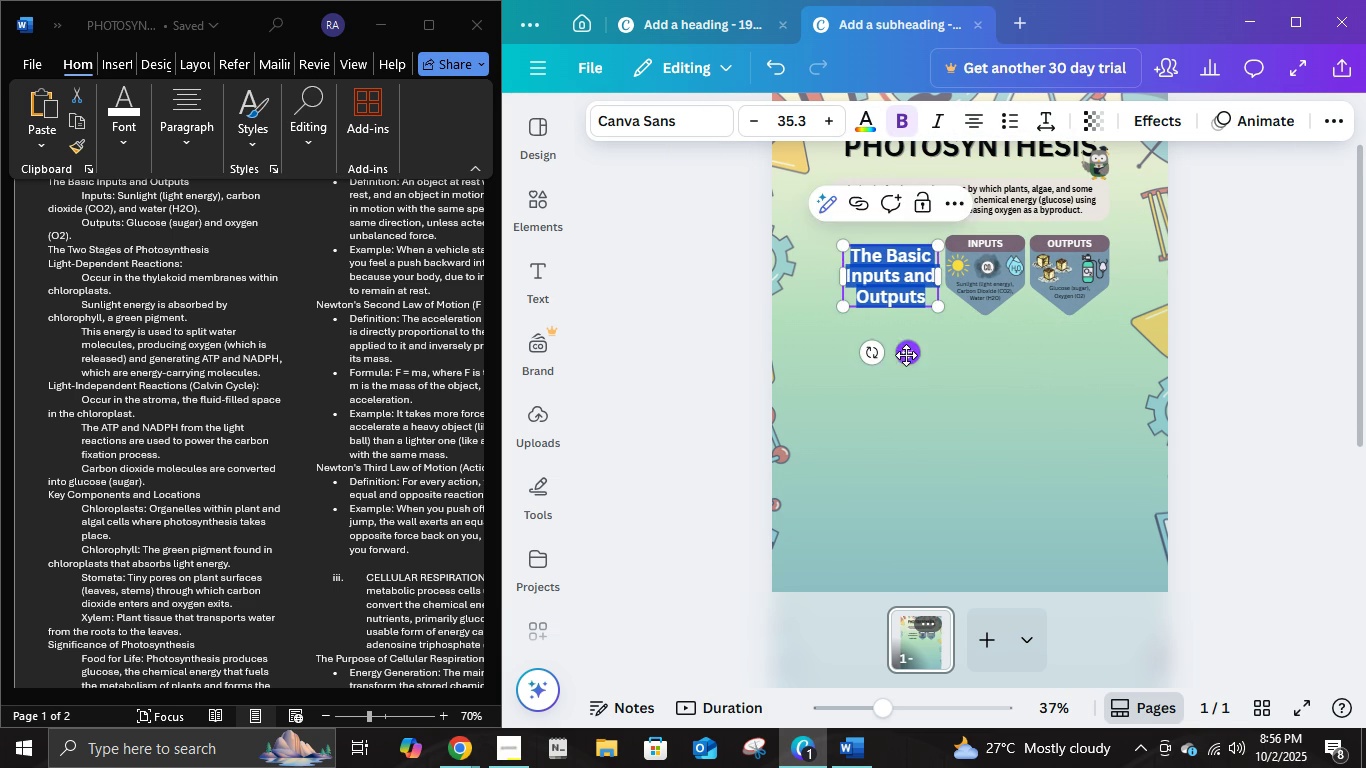 
middle_click([906, 355])
 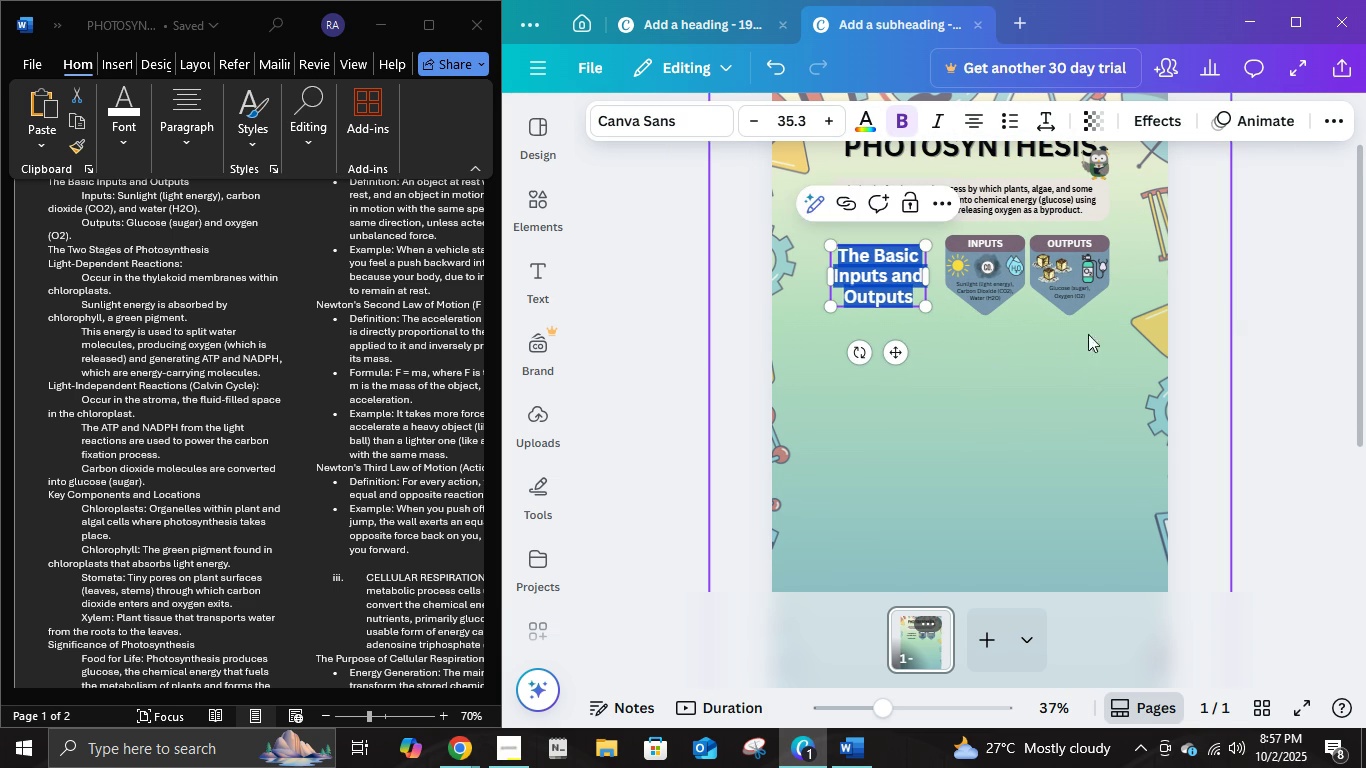 
key(ArrowUp)
 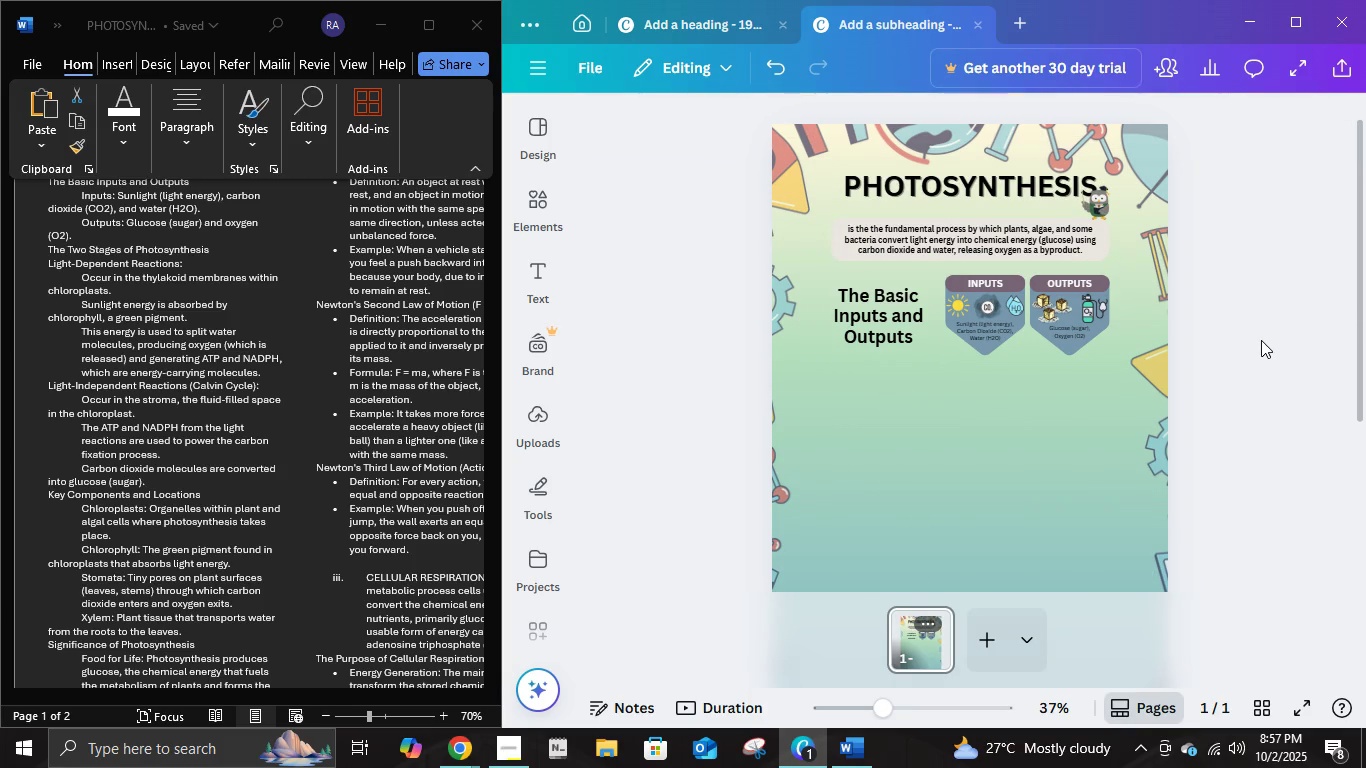 
left_click([1261, 340])
 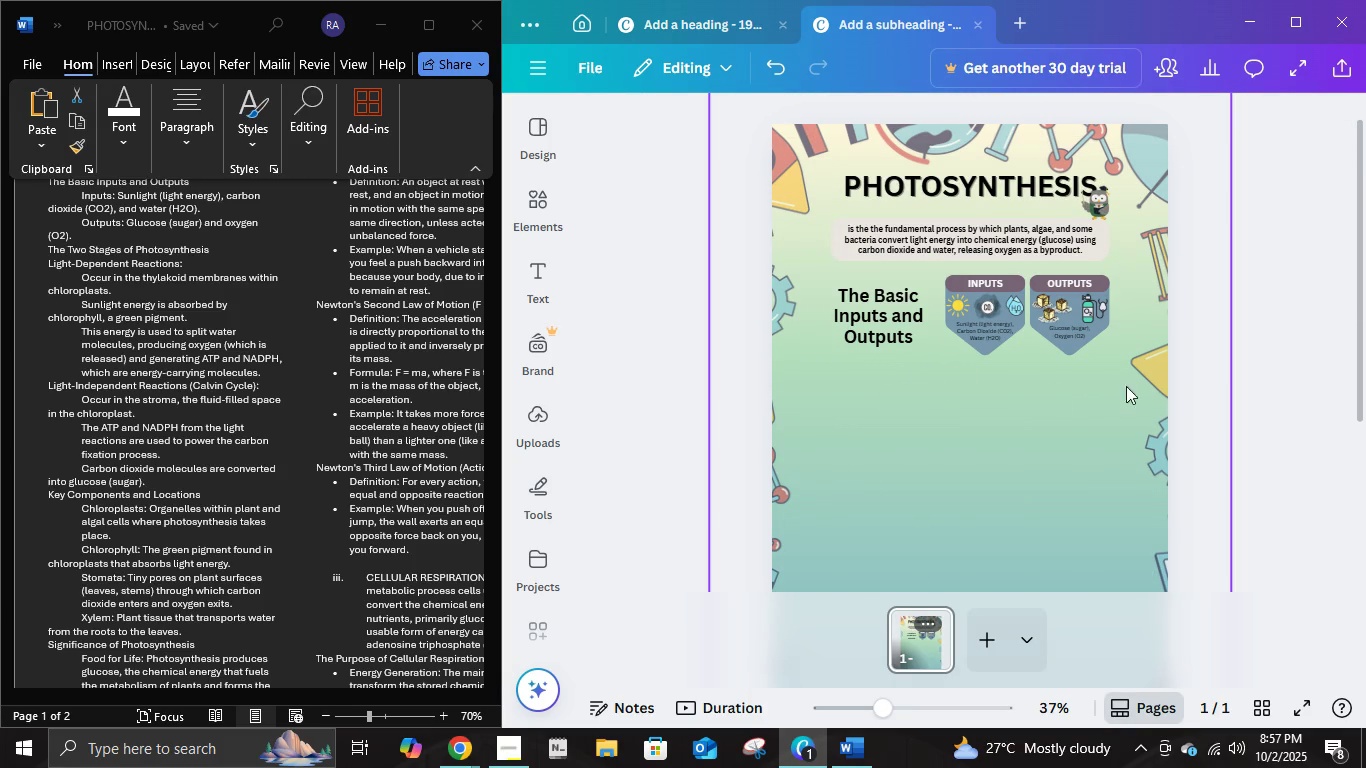 
scroll: coordinate [1048, 395], scroll_direction: down, amount: 1.0
 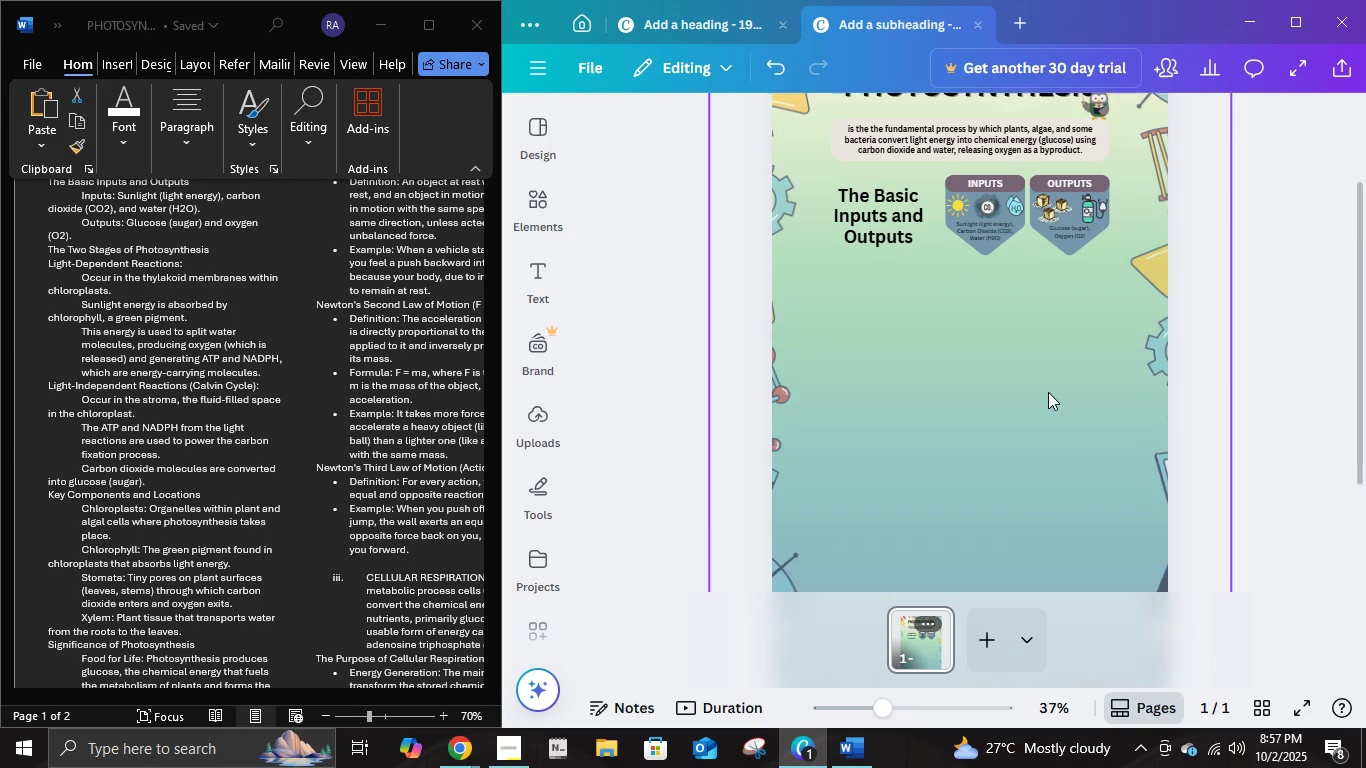 
scroll: coordinate [1048, 392], scroll_direction: up, amount: 1.0
 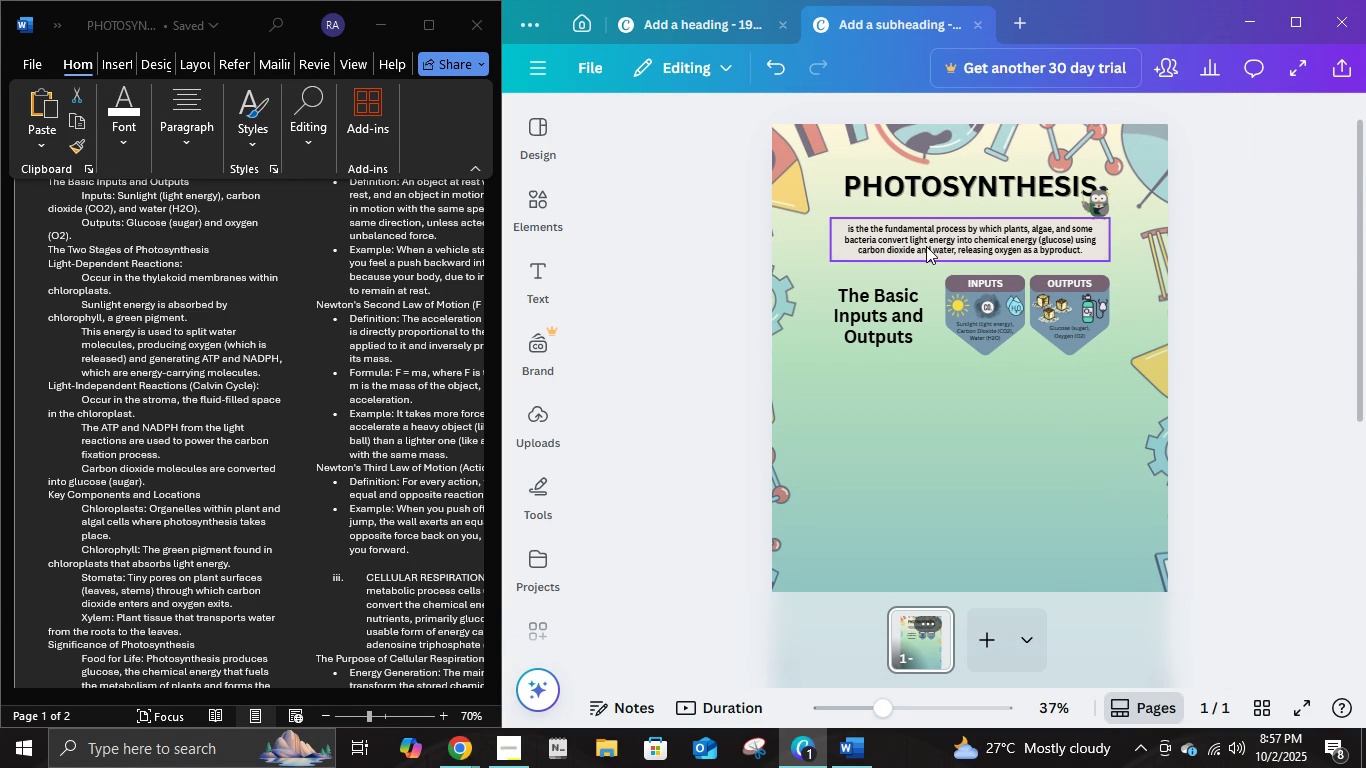 
left_click([929, 251])
 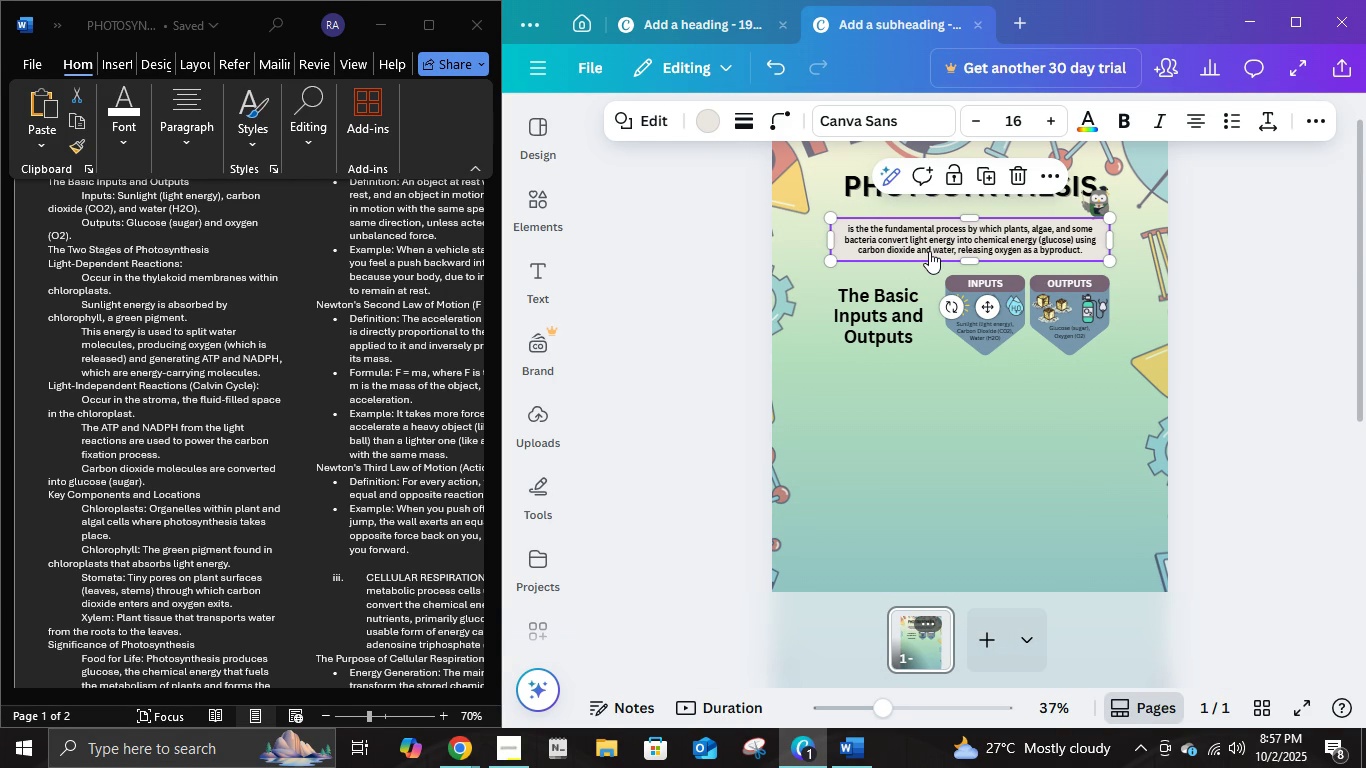 
key(Control+ControlLeft)
 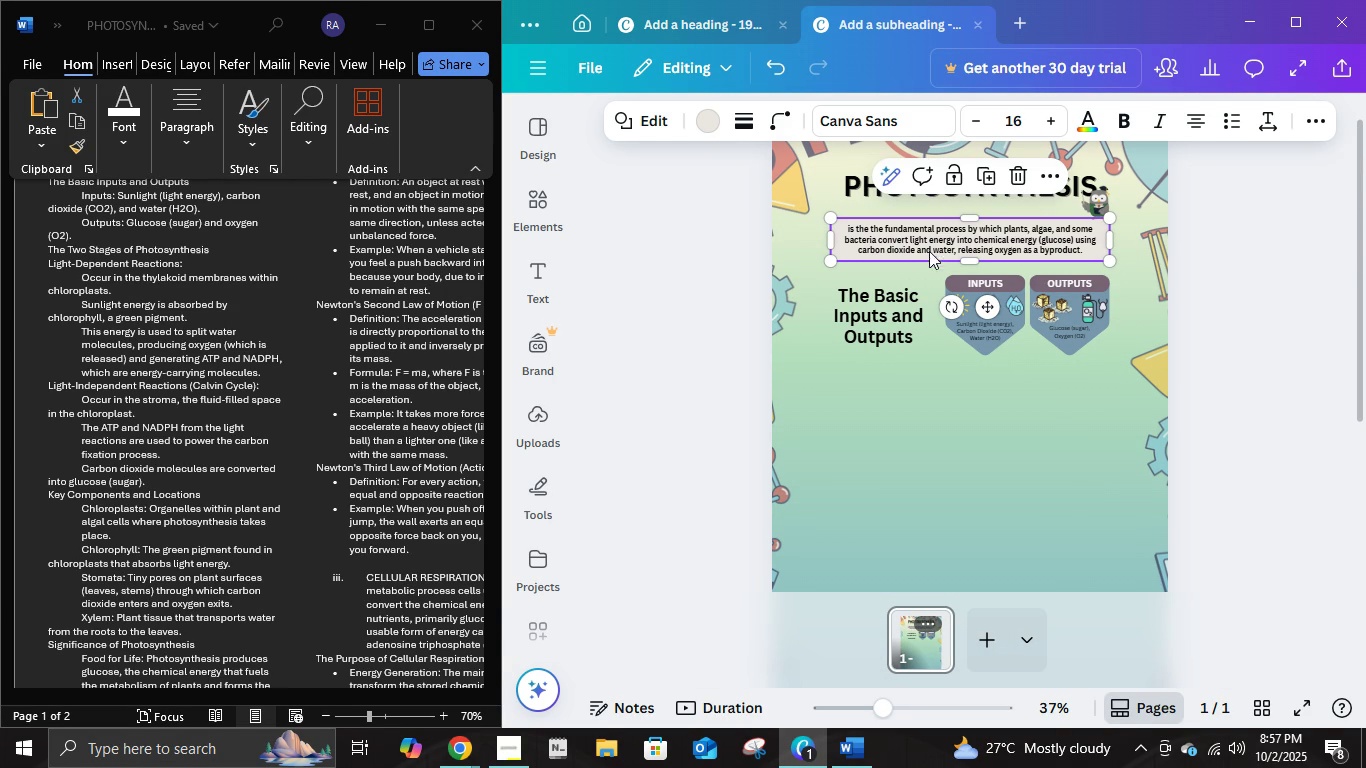 
key(Control+D)
 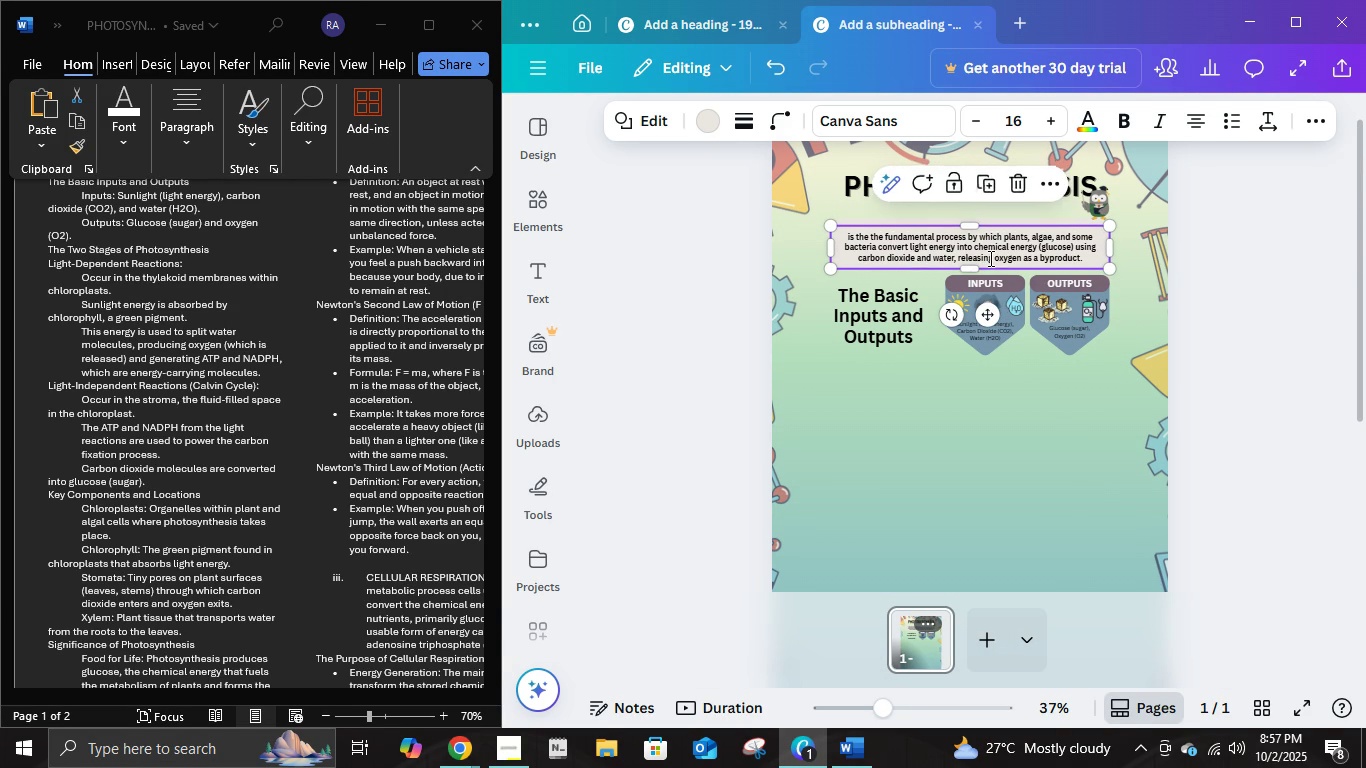 
double_click([989, 258])